 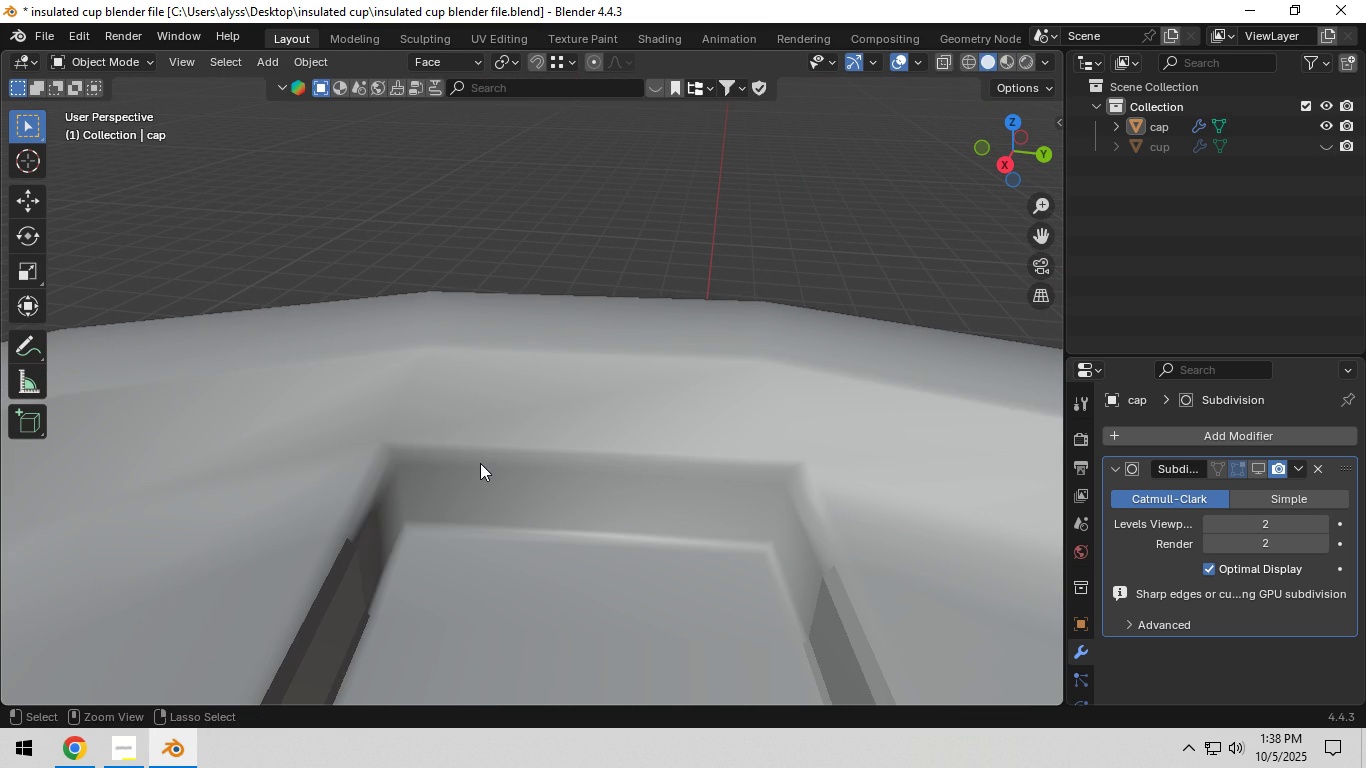 
key(Control+Z)
 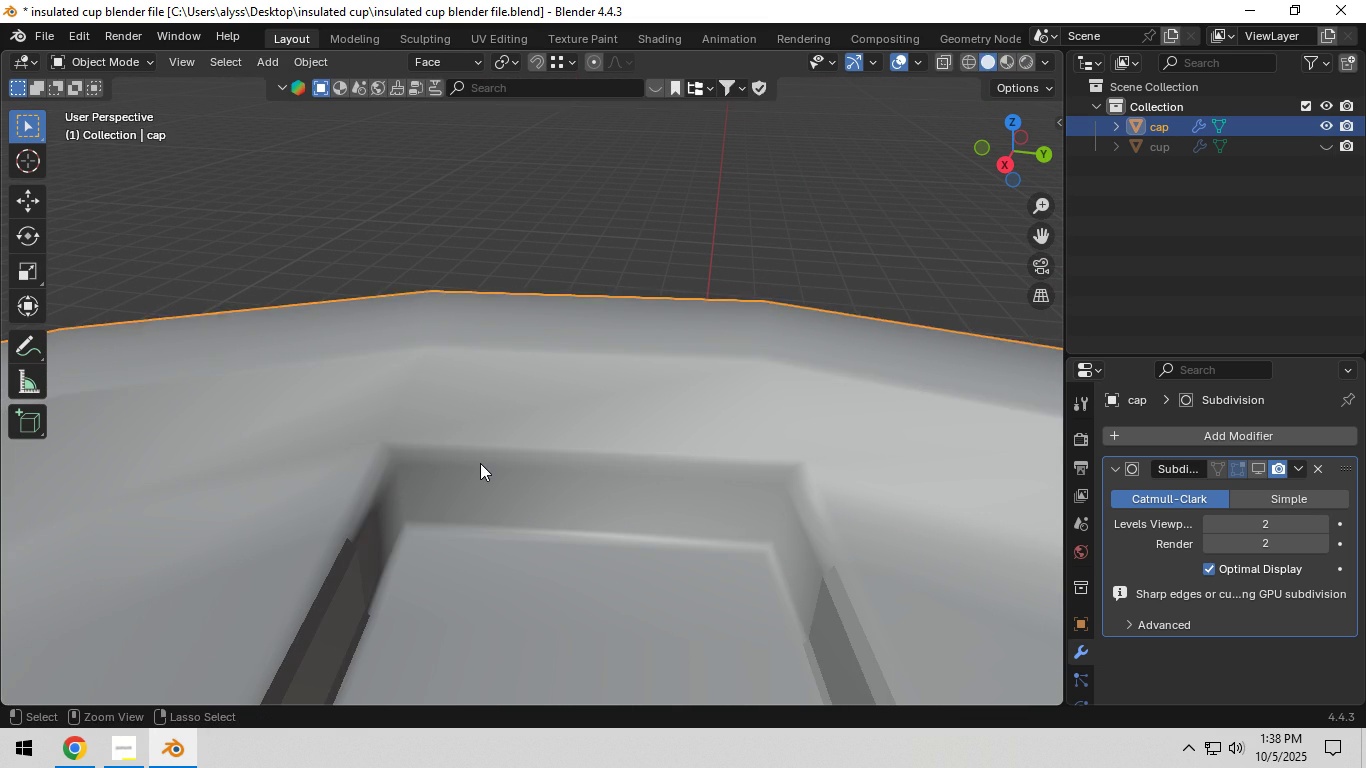 
key(Control+Z)
 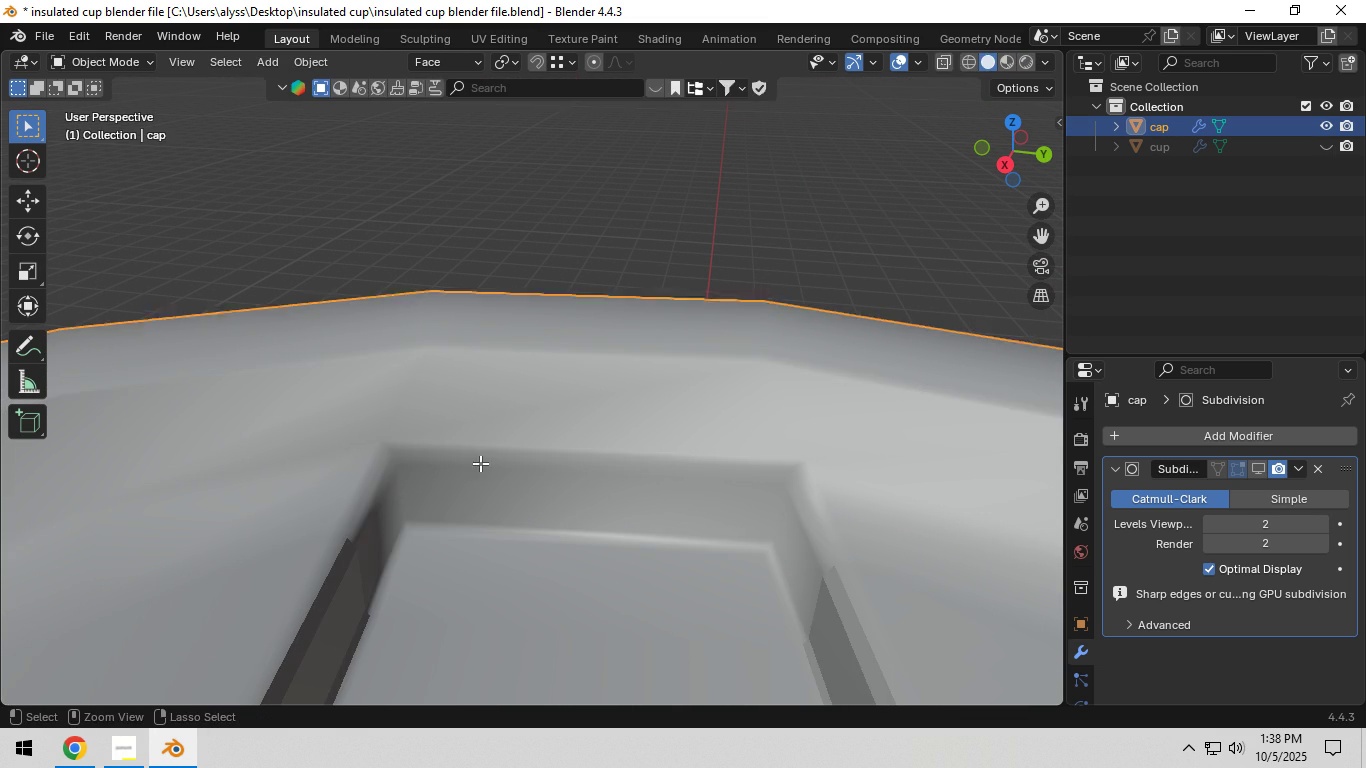 
key(Control+Z)
 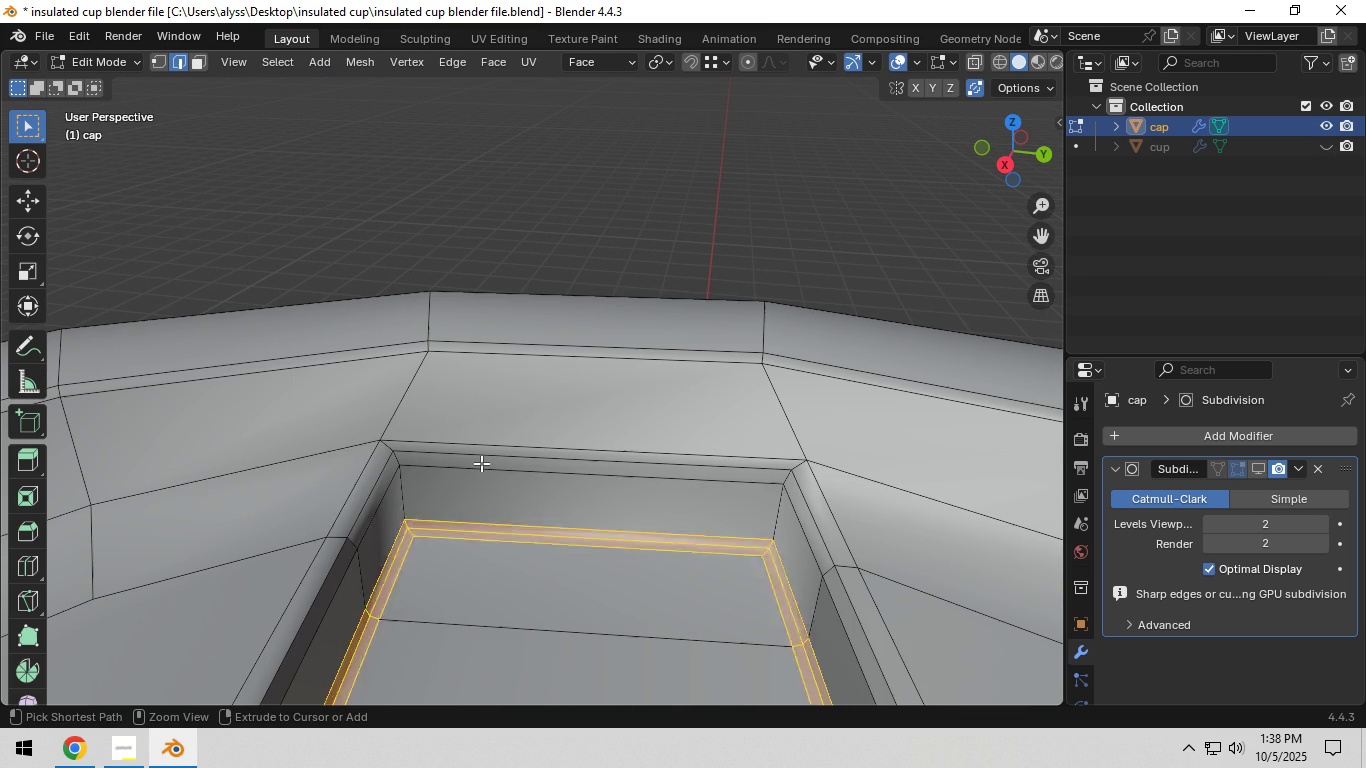 
key(Control+Z)
 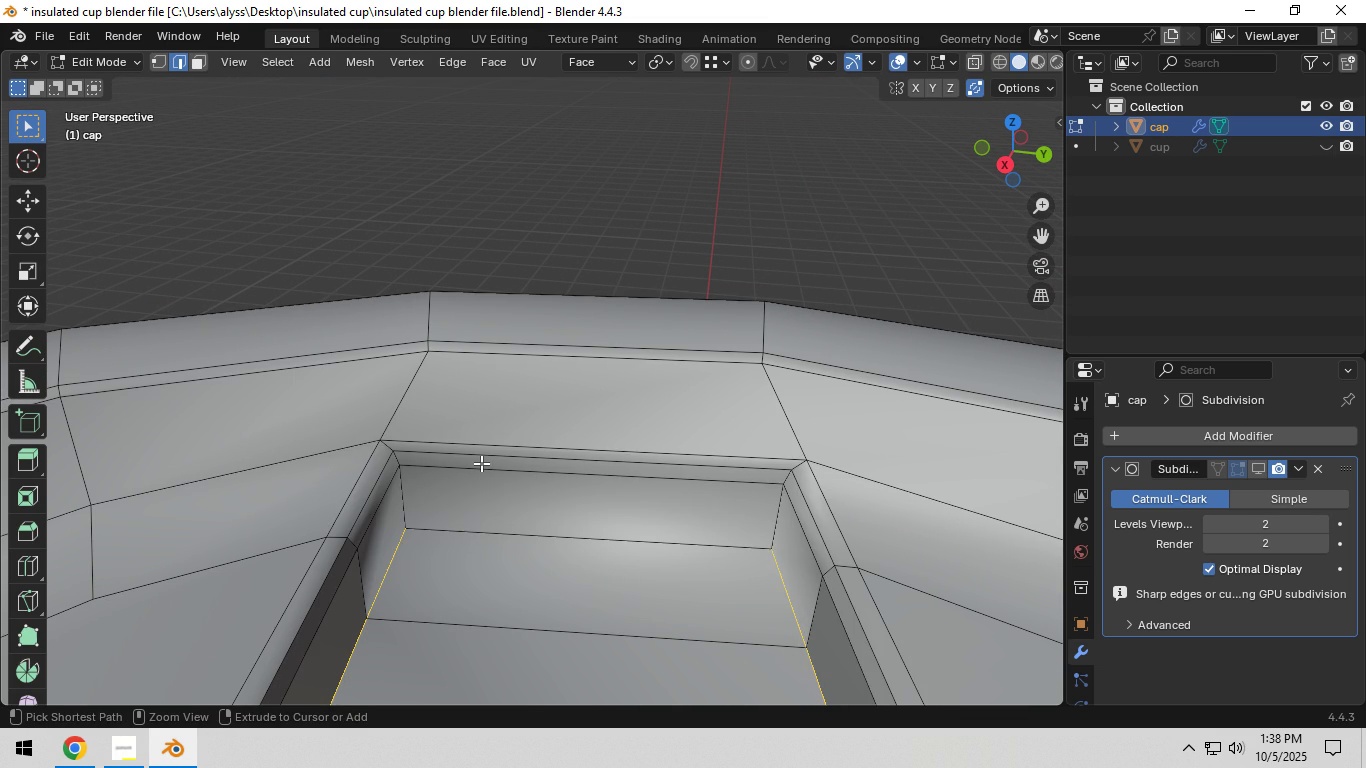 
key(Control+Z)
 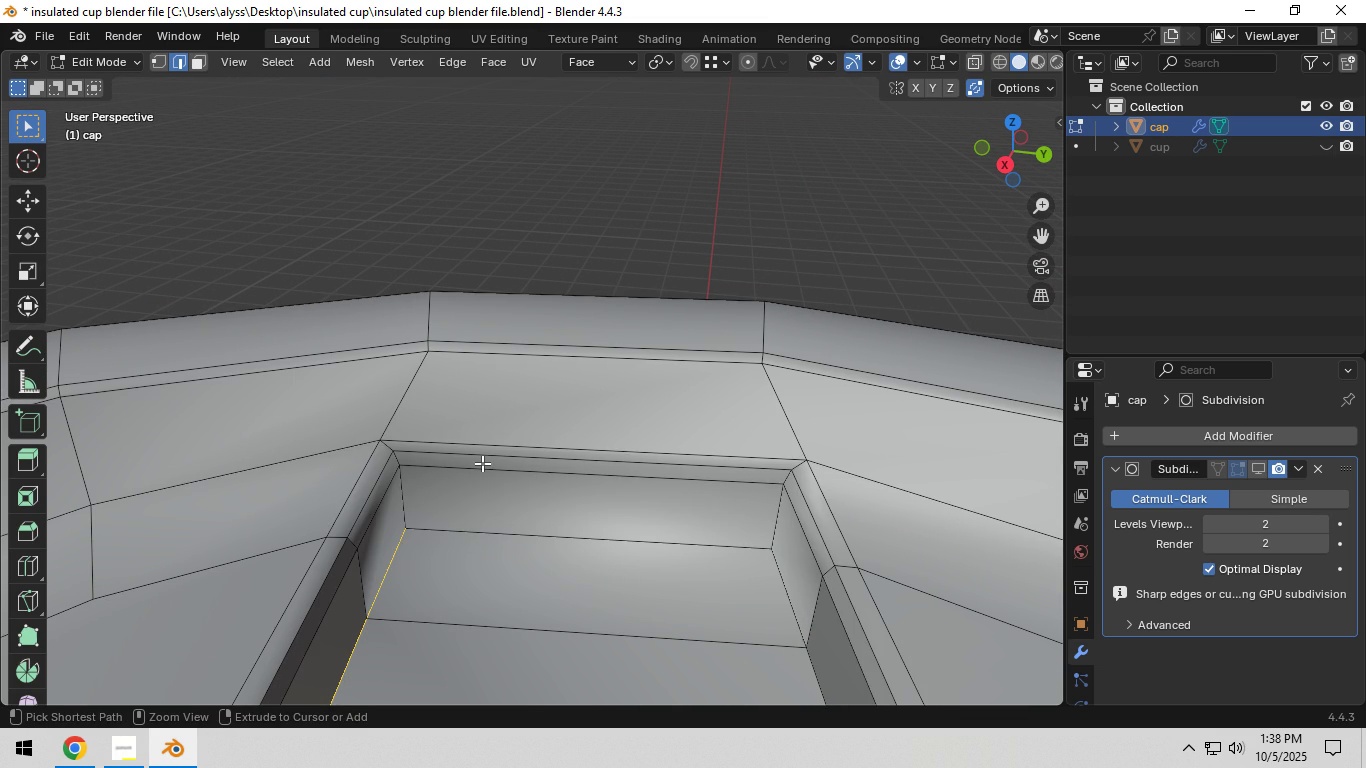 
key(Control+Z)
 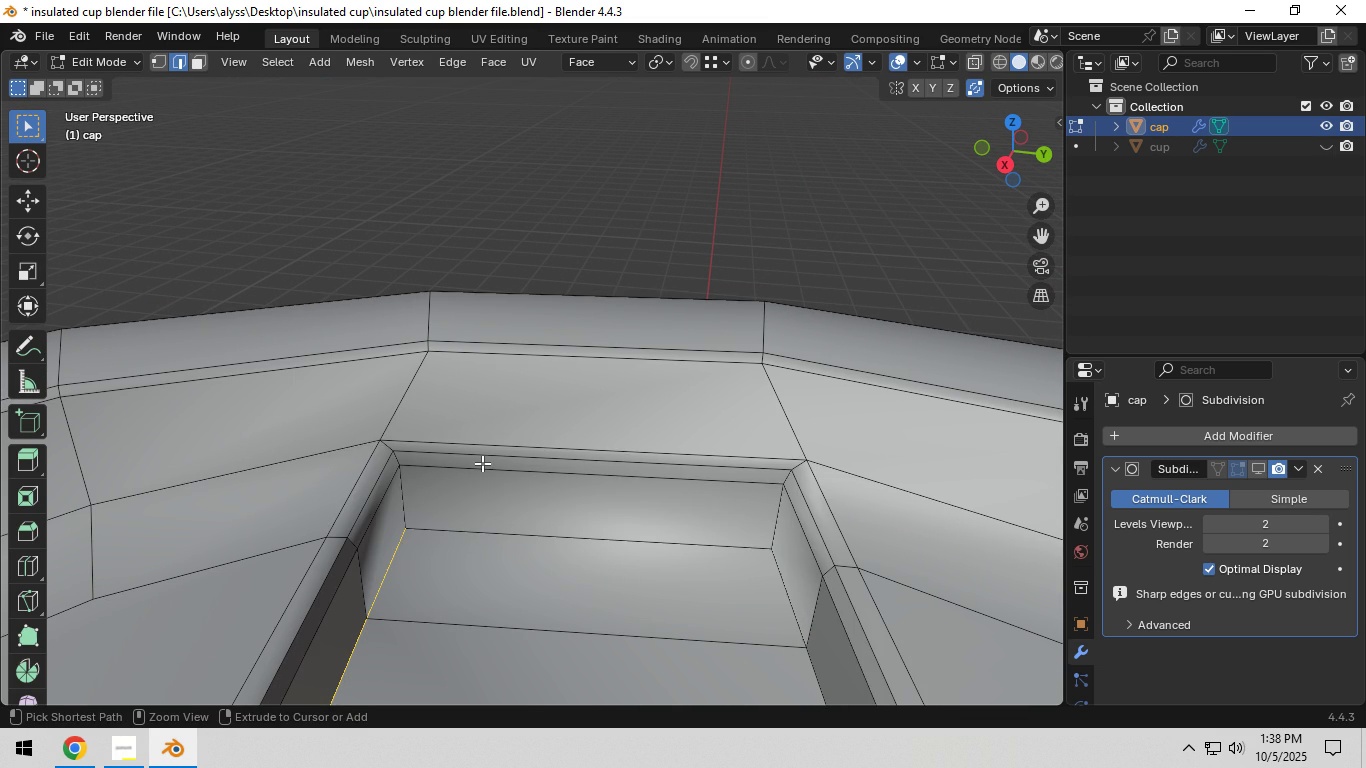 
key(Control+Z)
 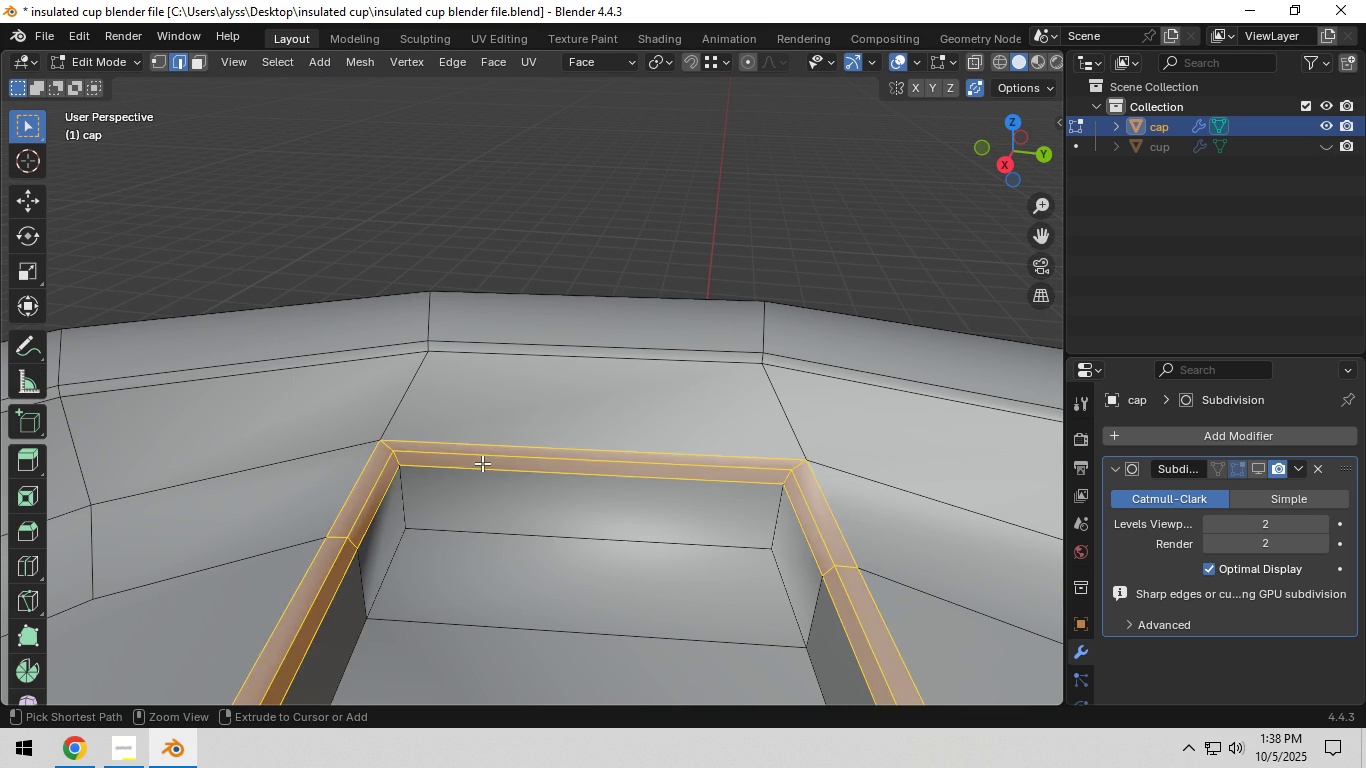 
key(Control+Z)
 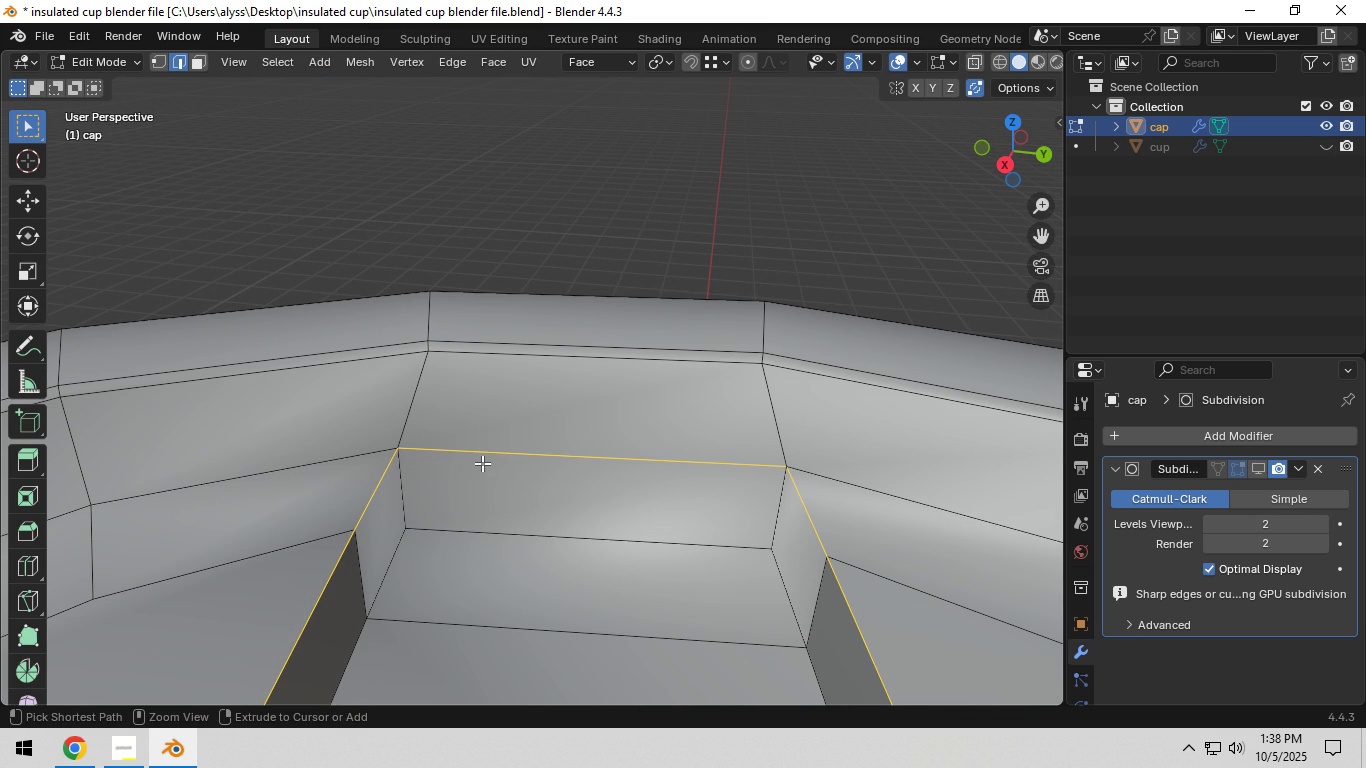 
key(Control+Z)
 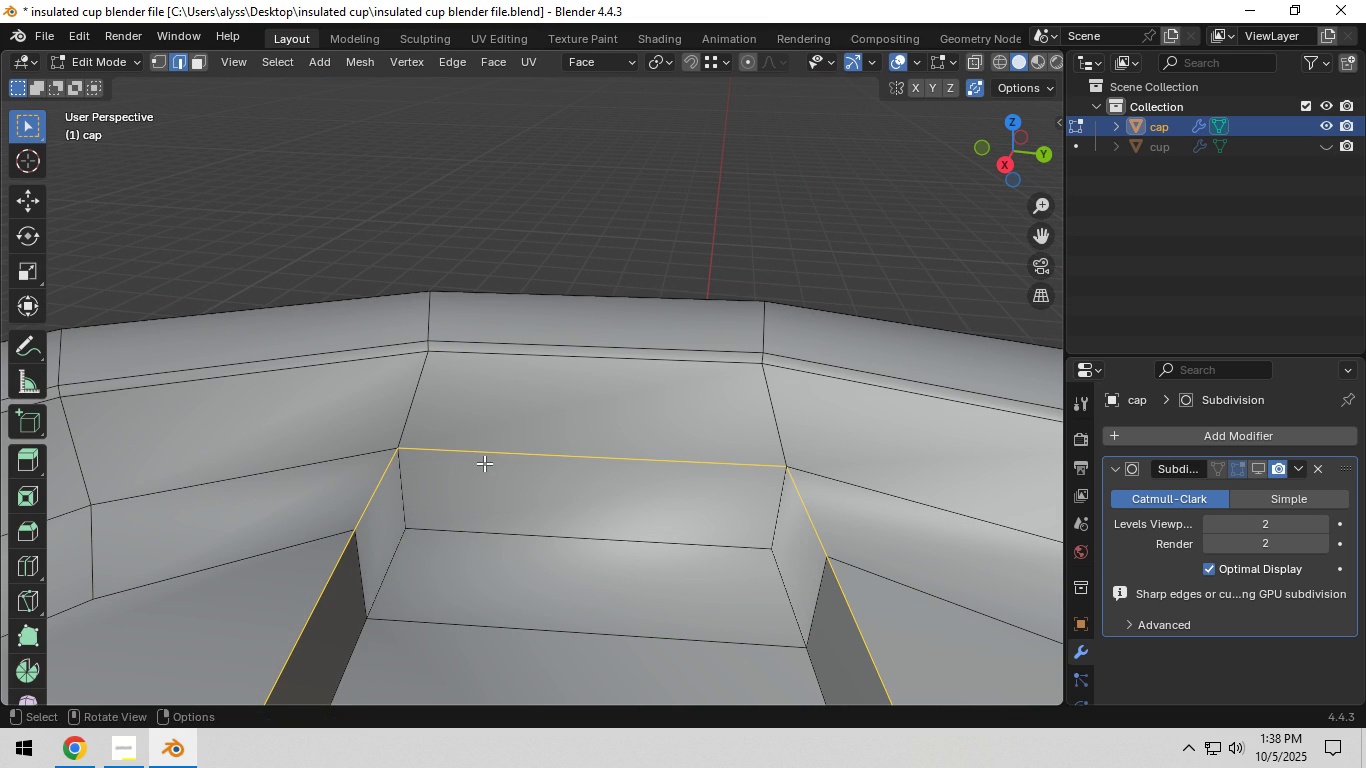 
scroll: coordinate [484, 463], scroll_direction: down, amount: 3.0